 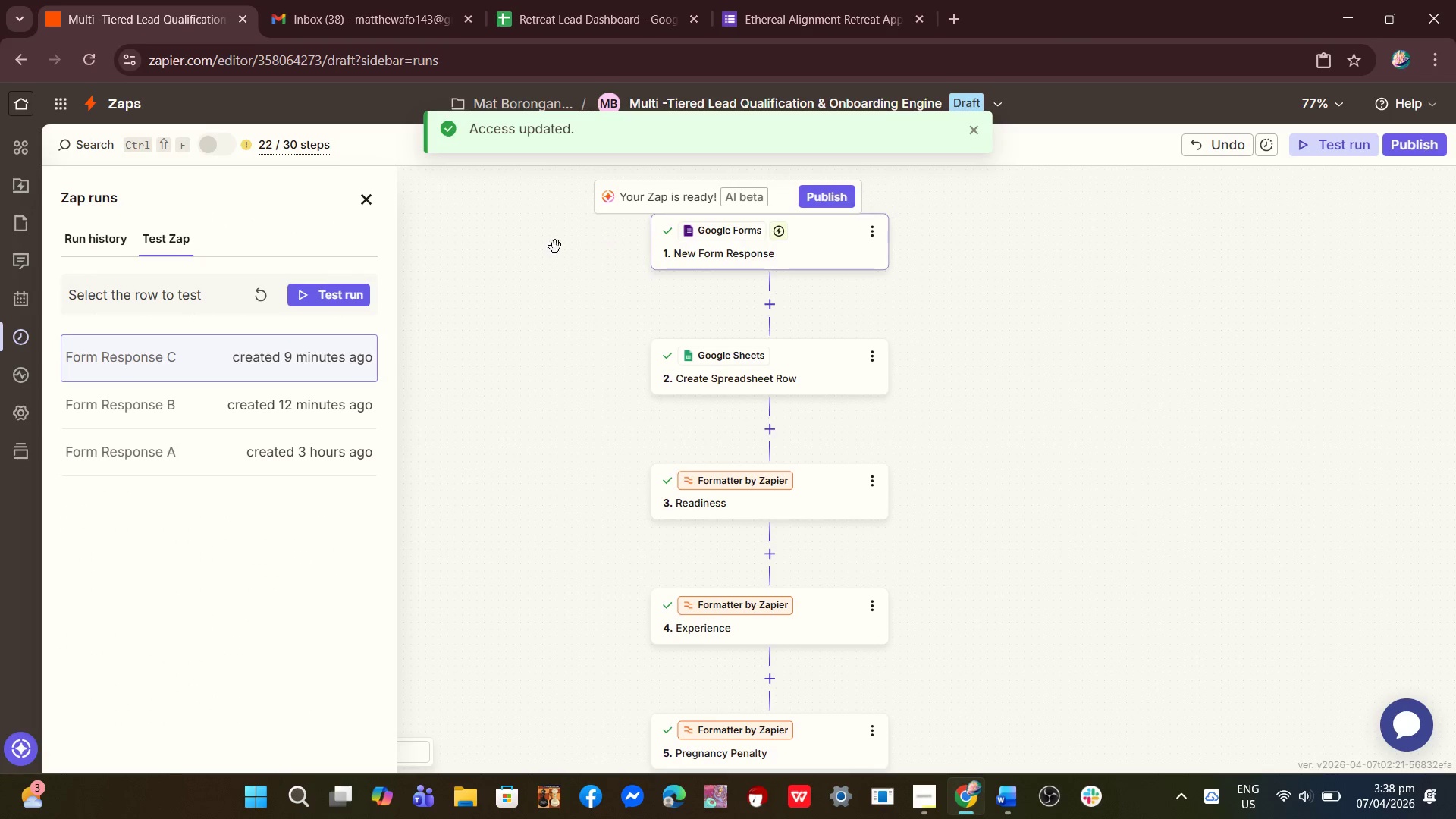 
left_click([320, 290])
 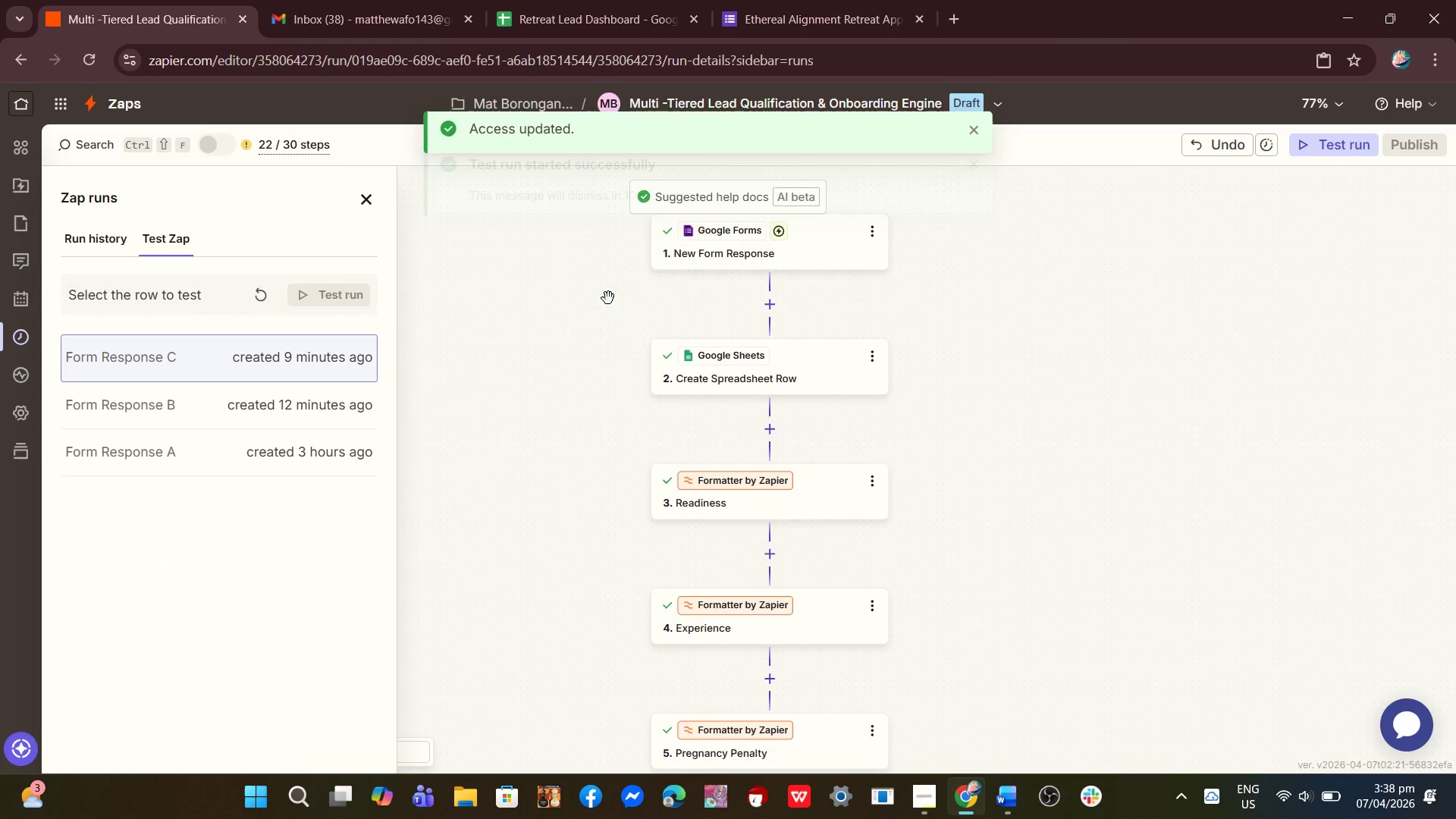 
hold_key(key=ControlLeft, duration=0.75)
scroll: coordinate [623, 303], scroll_direction: down, amount: 5.0
 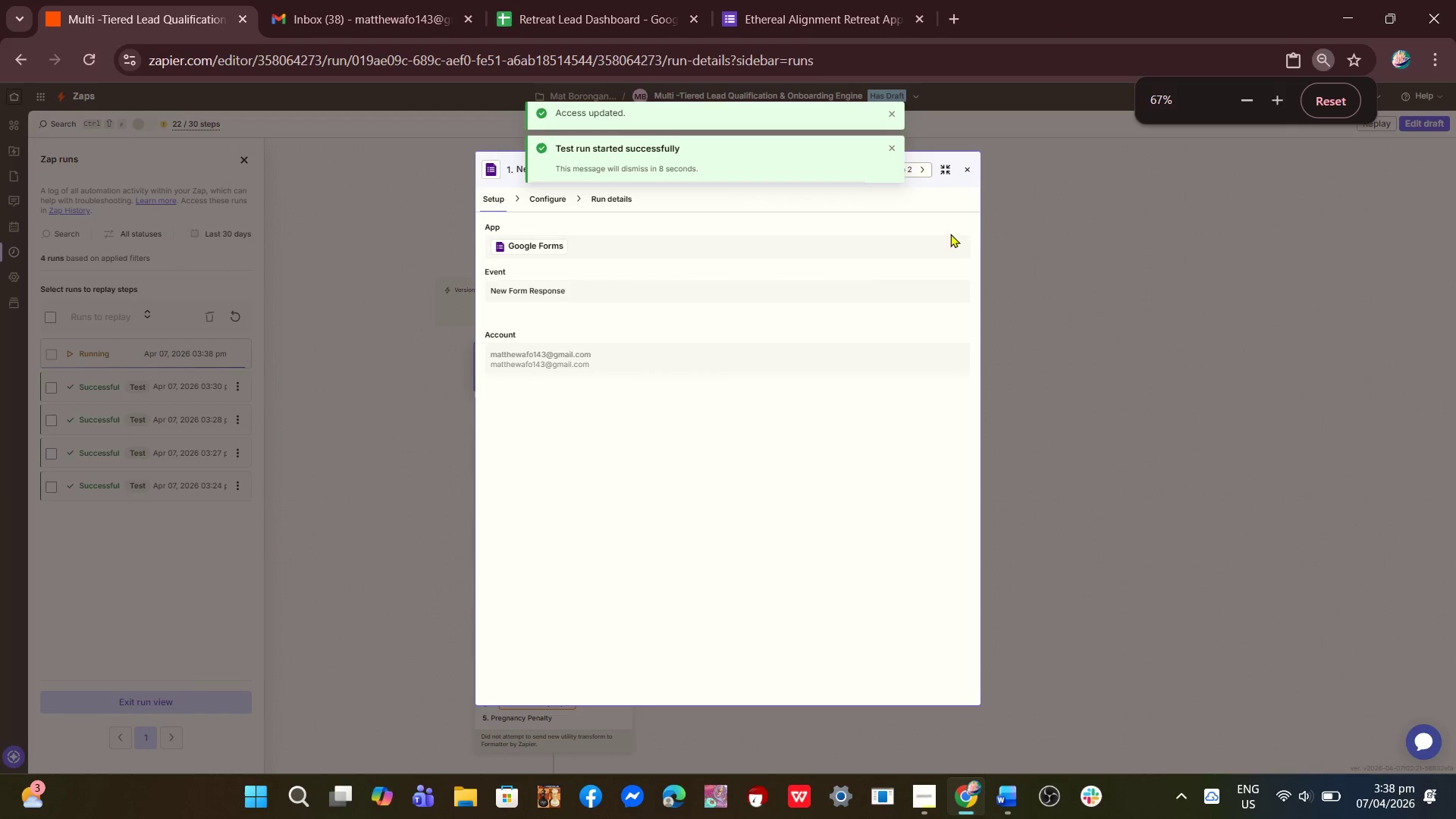 
left_click([969, 165])
 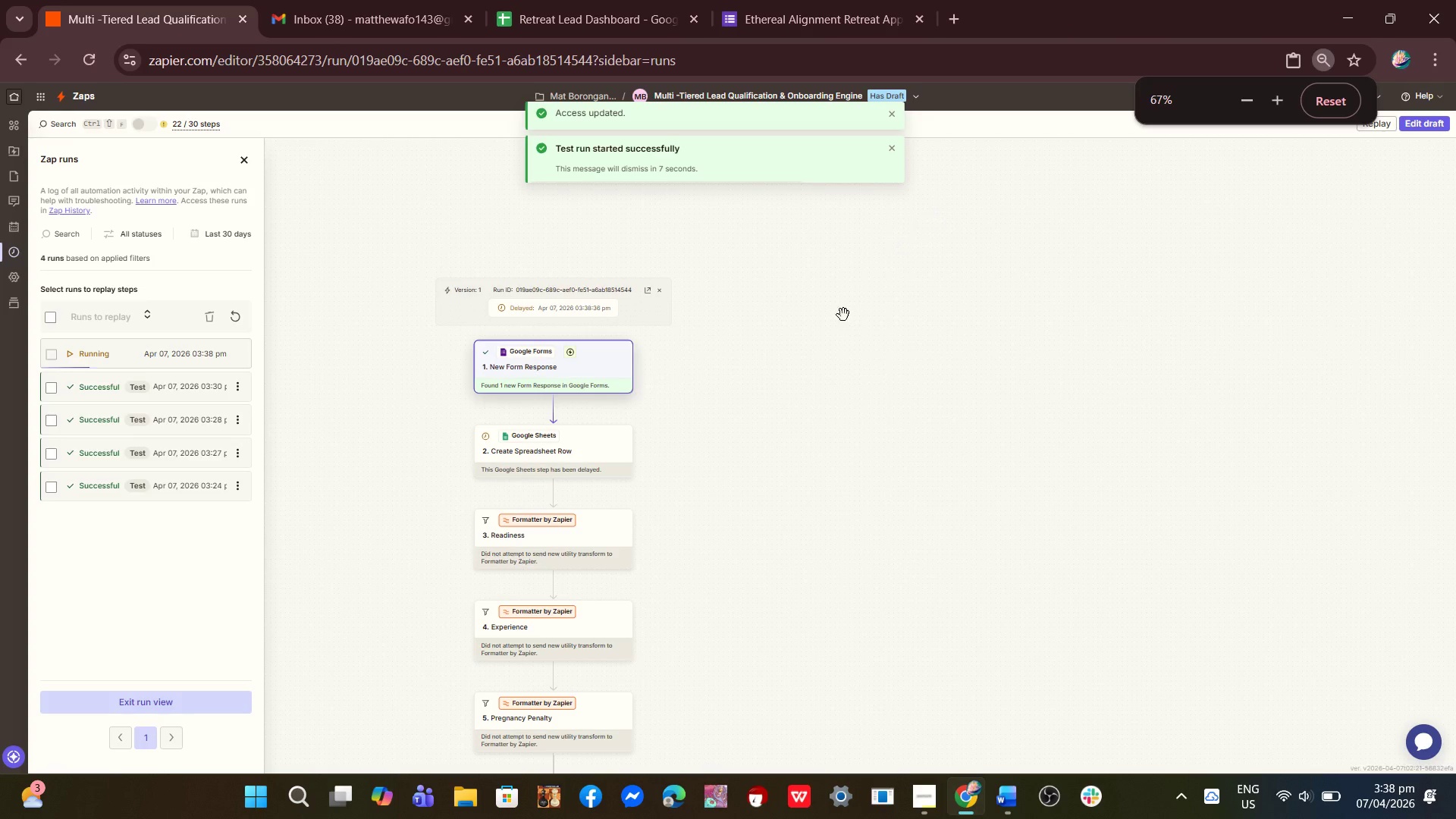 
hold_key(key=ControlLeft, duration=3.23)
scroll: coordinate [852, 462], scroll_direction: down, amount: 4.0
 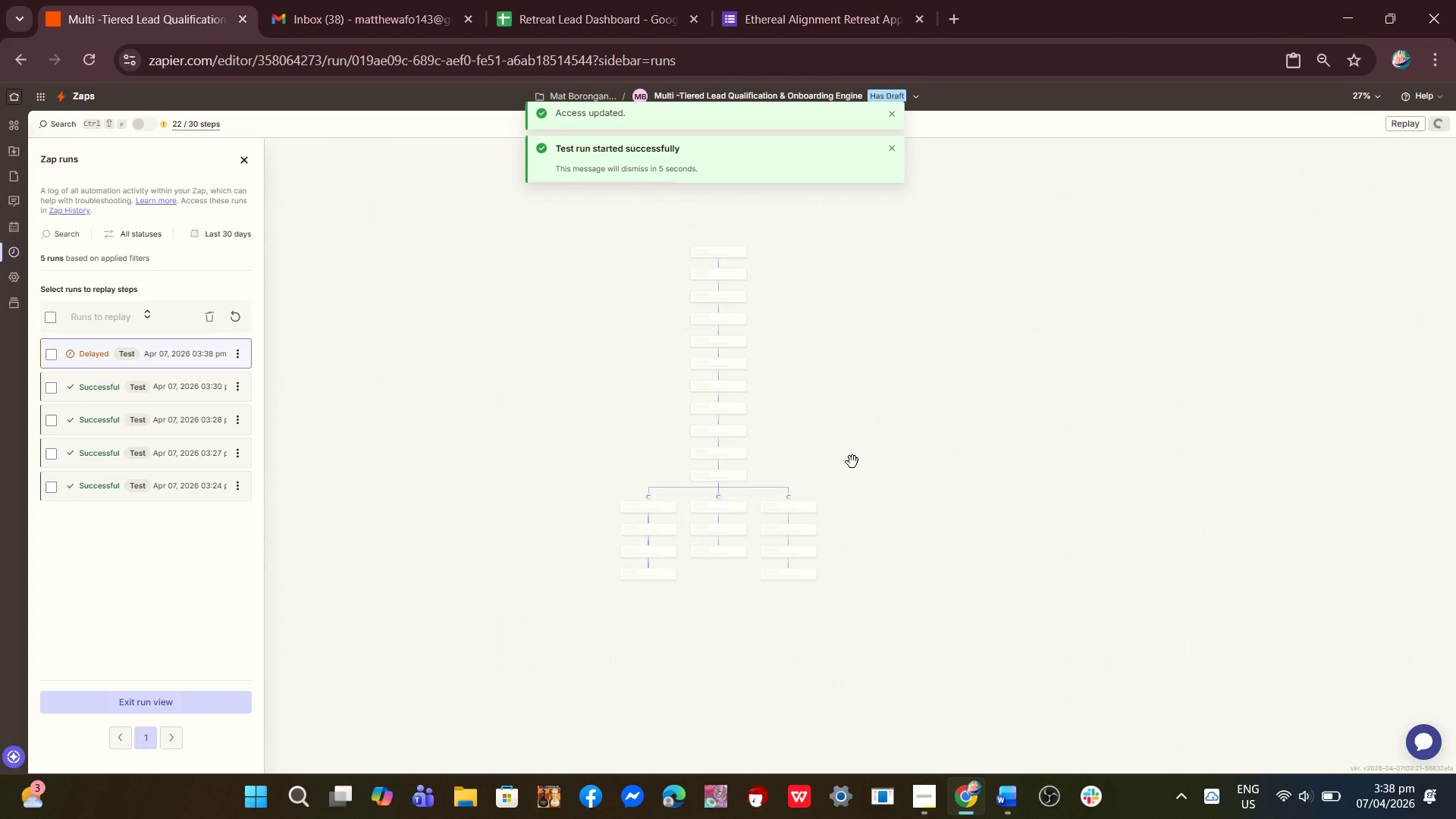 
scroll: coordinate [852, 462], scroll_direction: up, amount: 1.0
 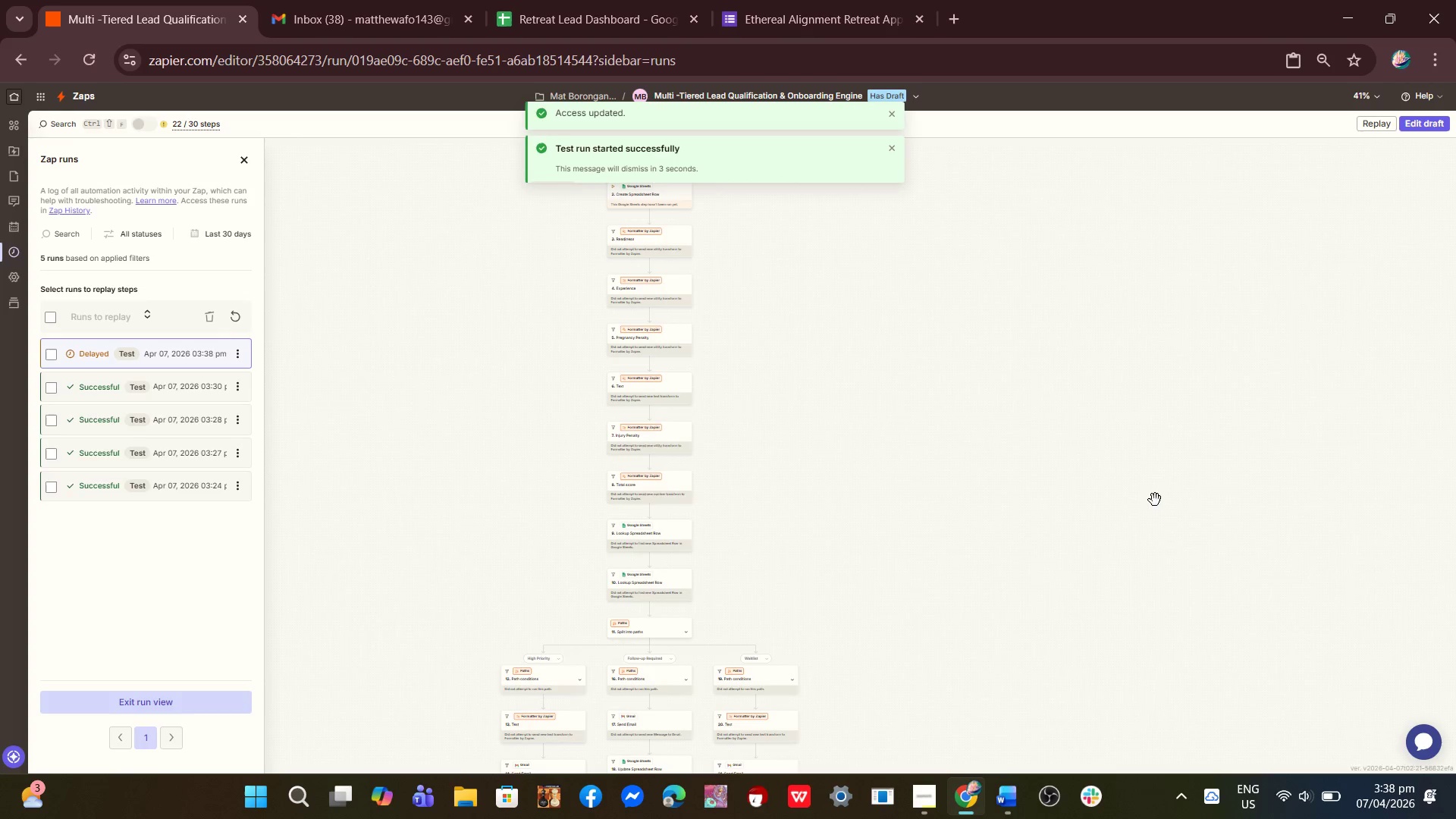 
hold_key(key=ControlLeft, duration=0.5)
scroll: coordinate [912, 457], scroll_direction: down, amount: 1.0
 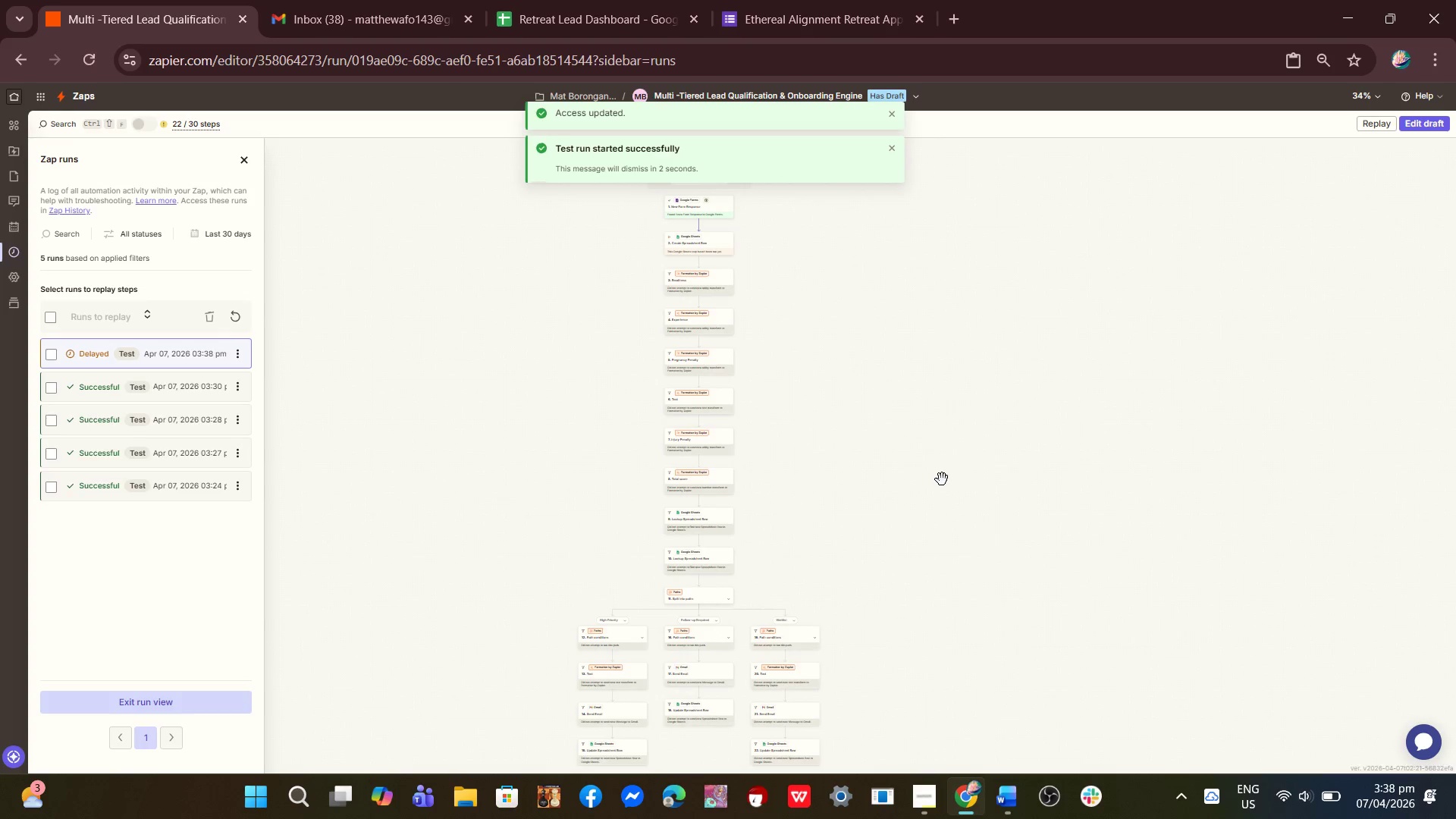 
left_click_drag(start_coordinate=[942, 479], to_coordinate=[919, 451])
 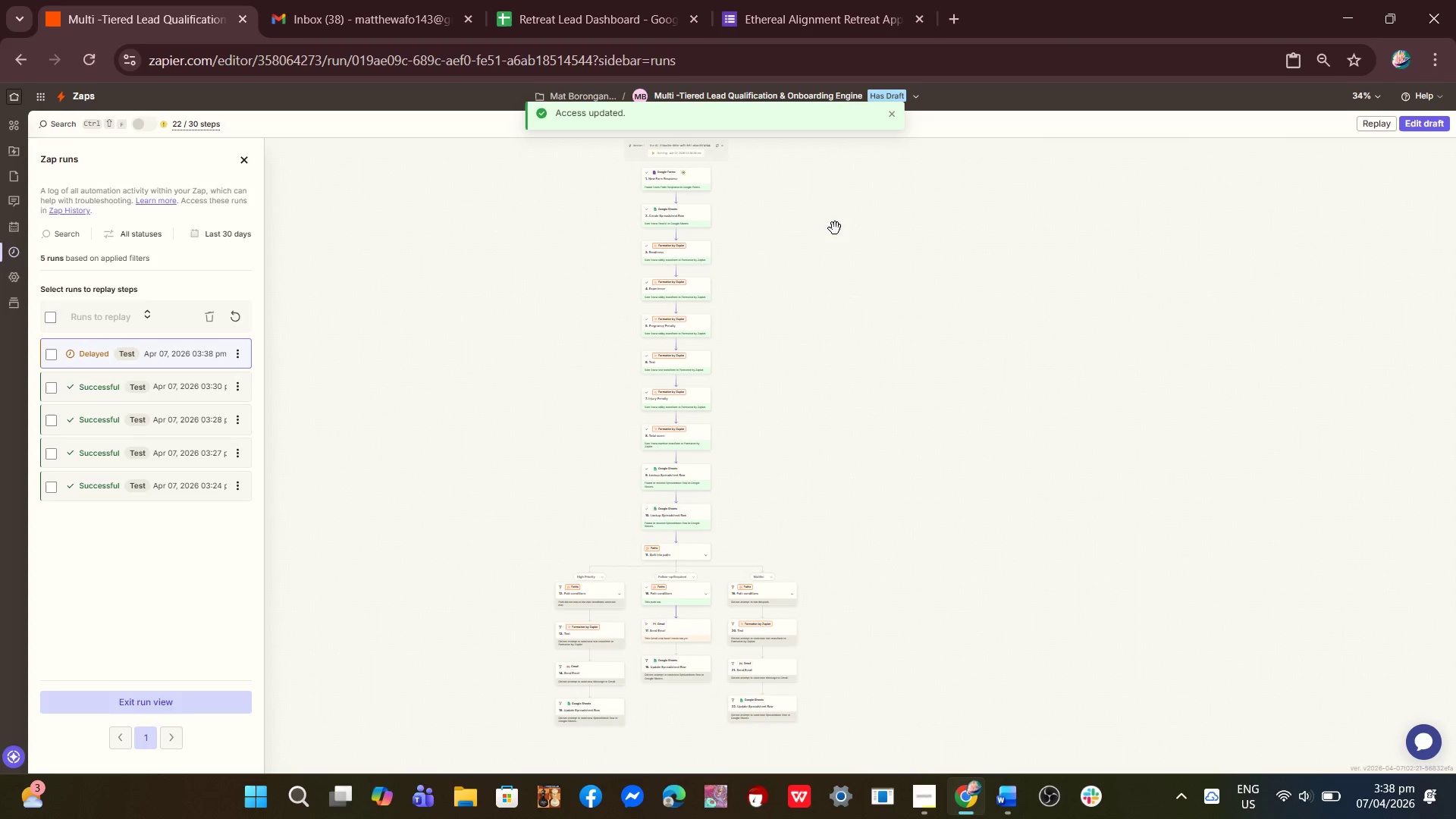 
wait(11.81)
 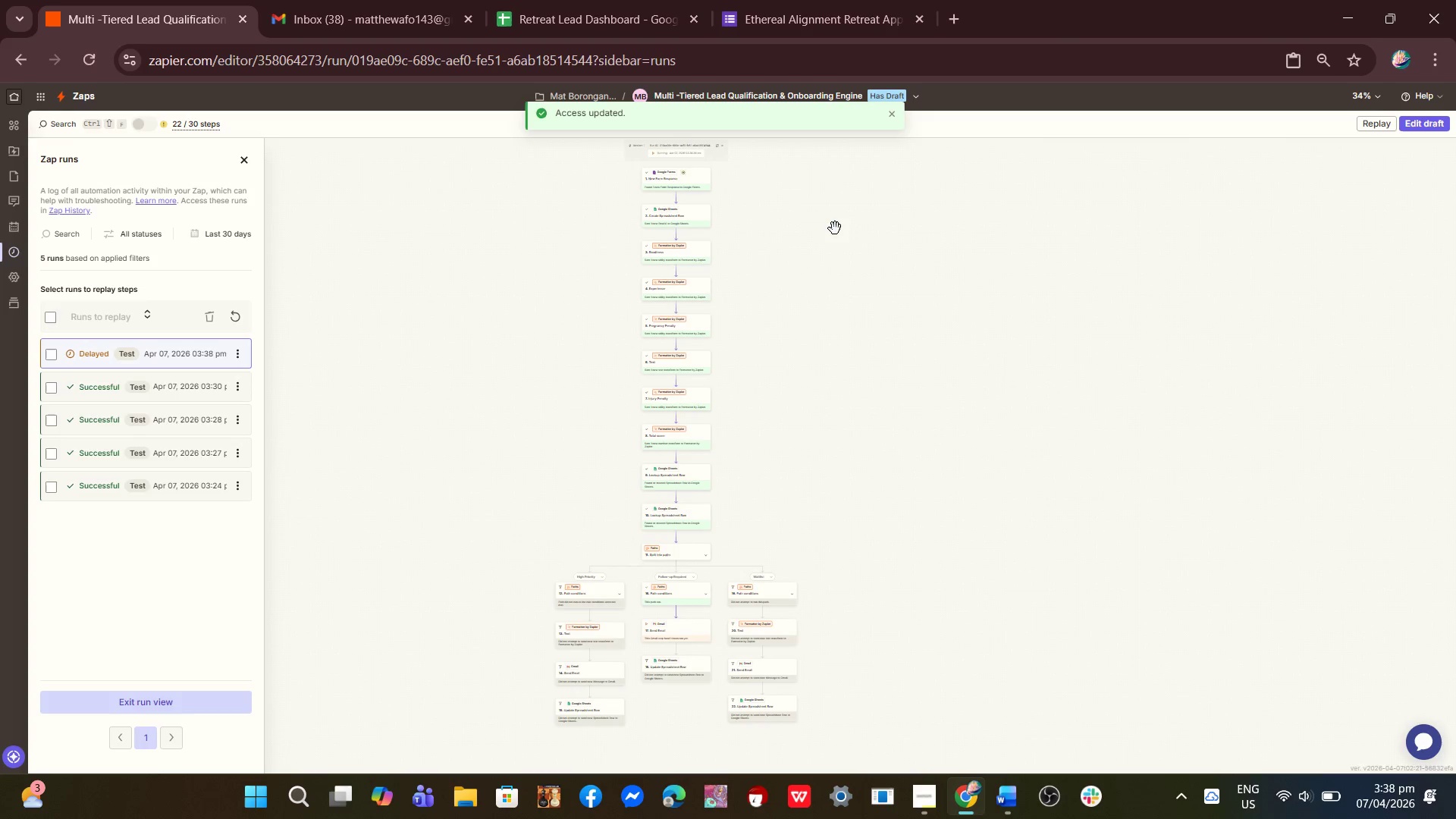 
key(PrintScreen)
 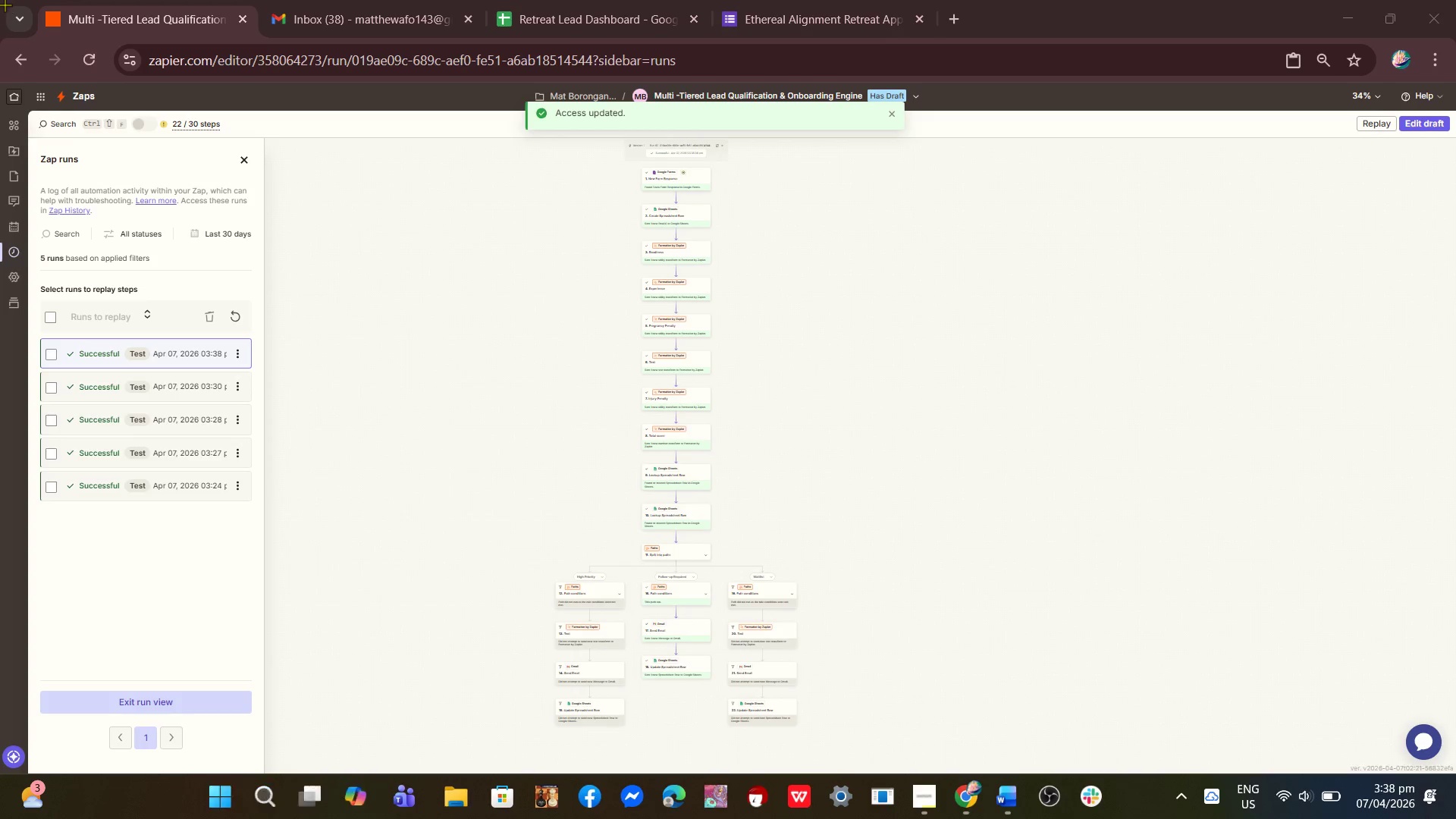 
left_click_drag(start_coordinate=[9, 0], to_coordinate=[1455, 818])
 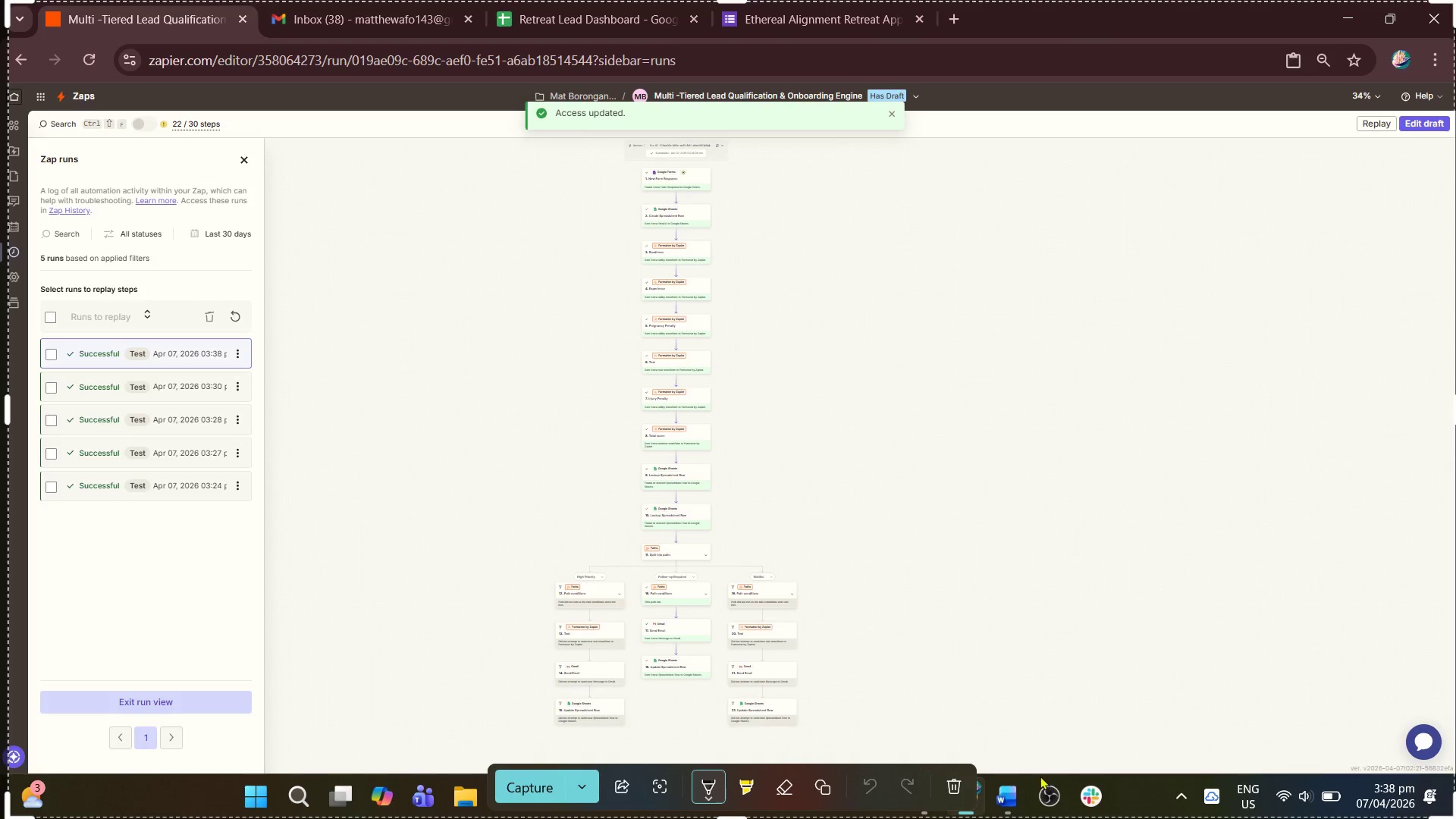 
key(Control+C)
 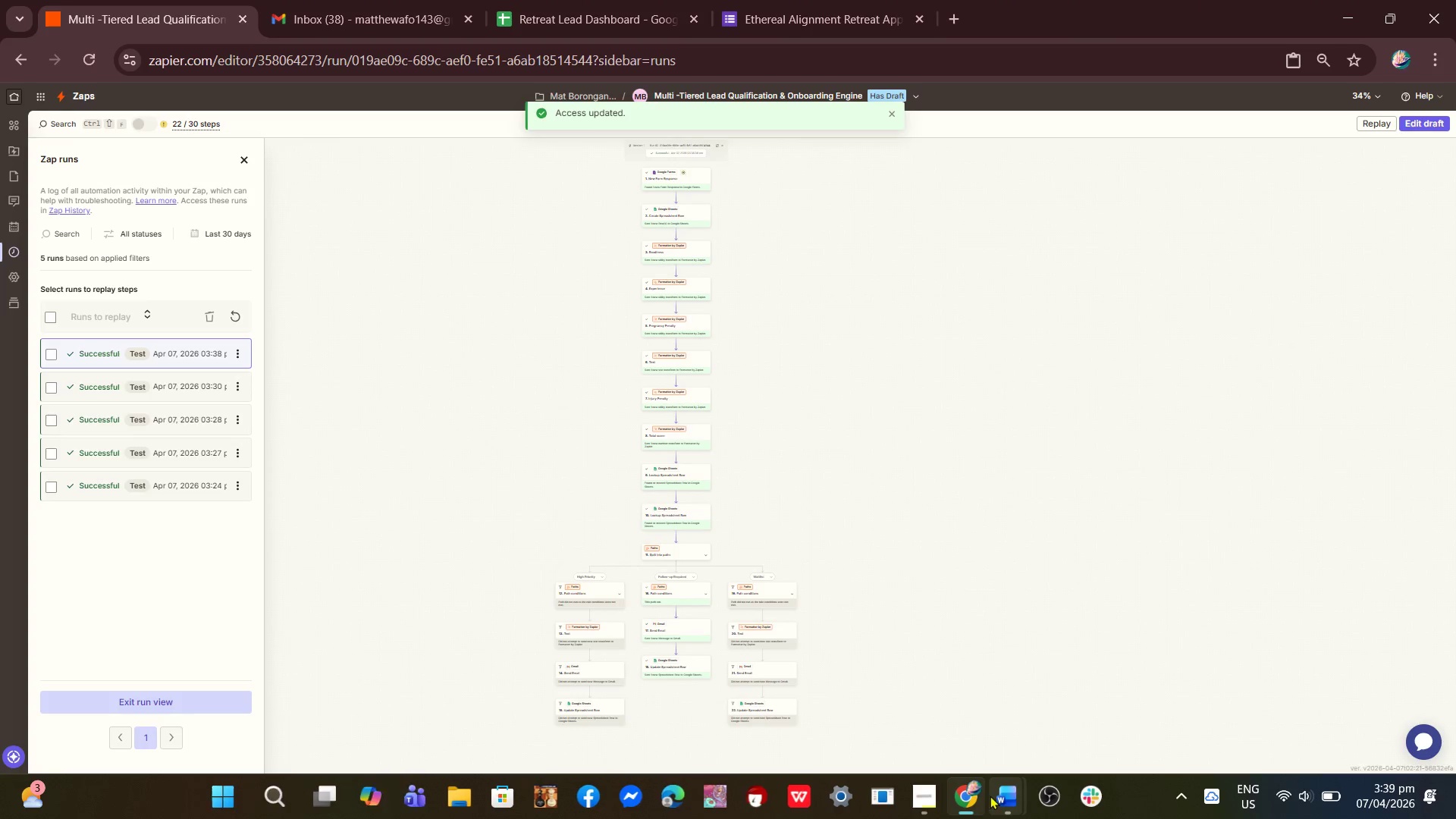 
left_click([1000, 799])
 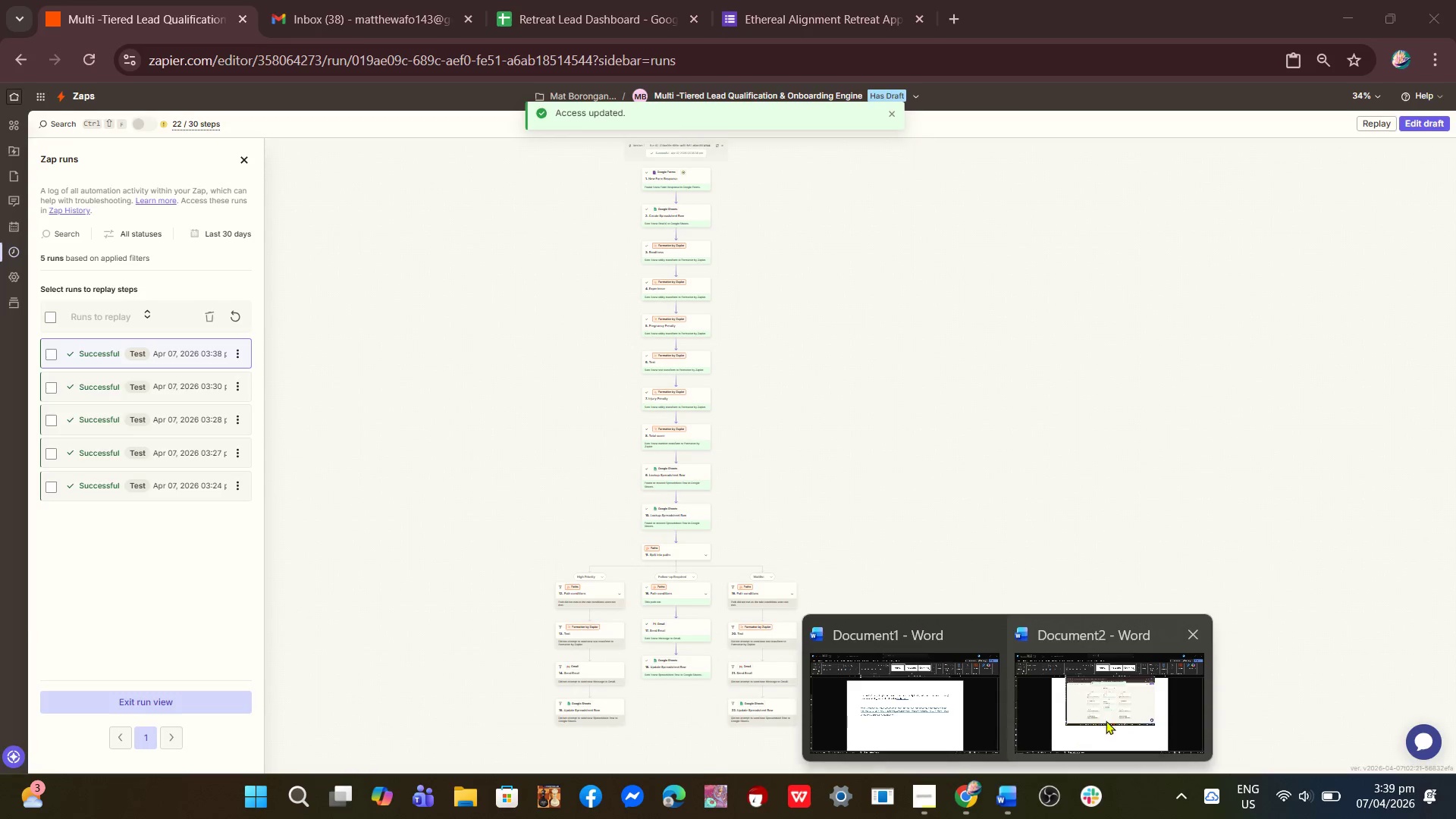 
left_click([1106, 720])
 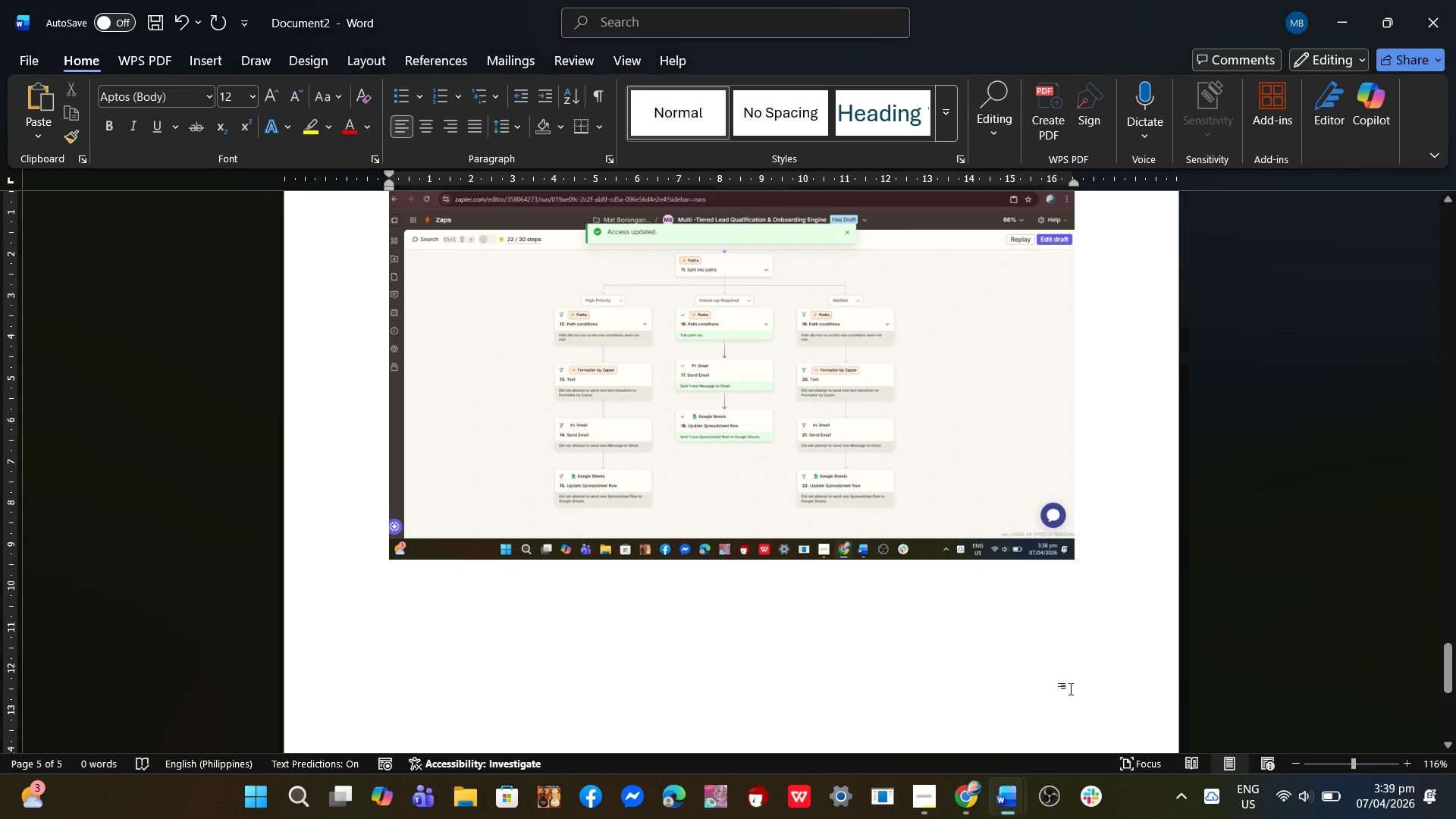 
key(Control+V)
 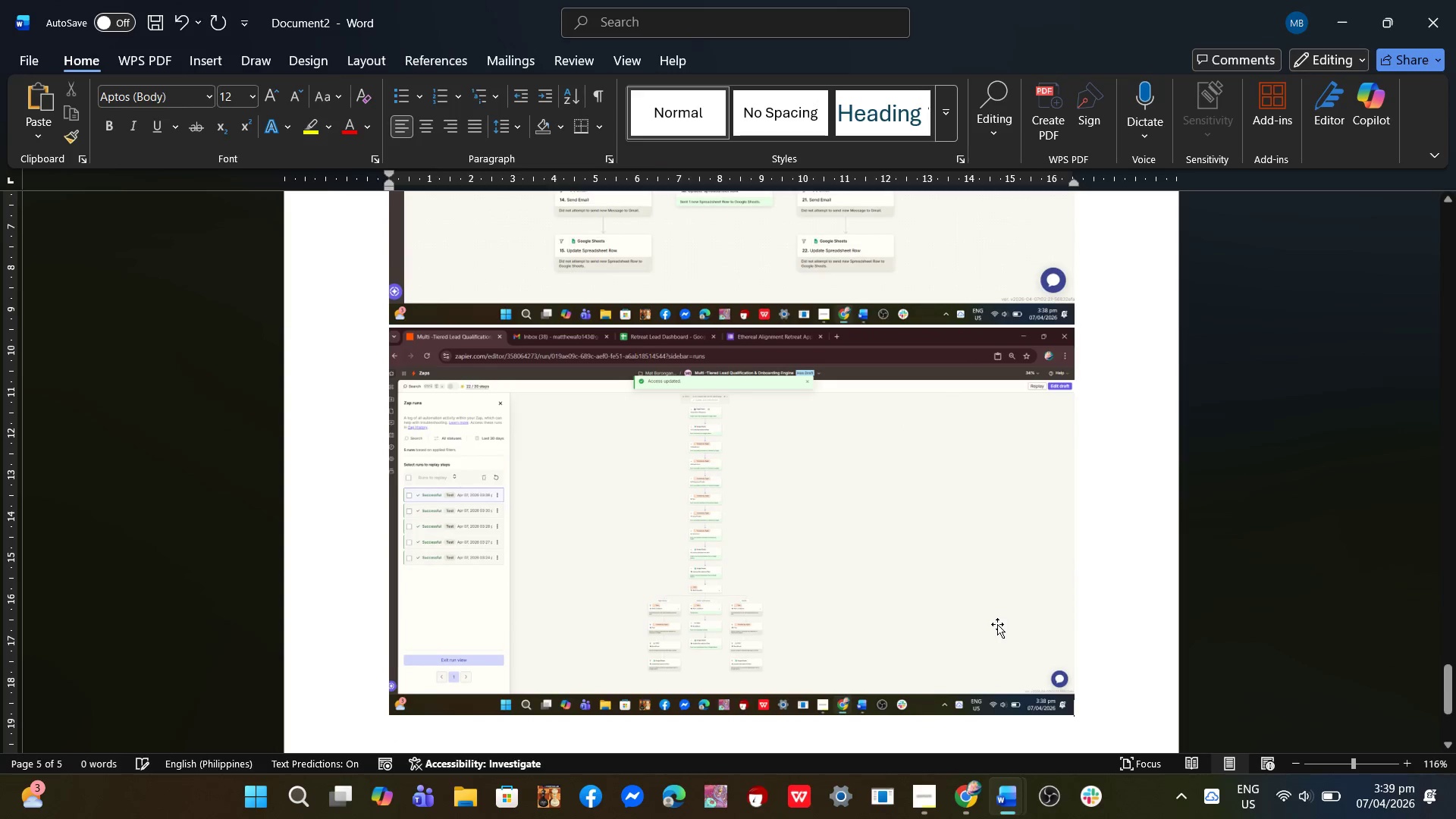 
scroll: coordinate [645, 470], scroll_direction: down, amount: 1.0
 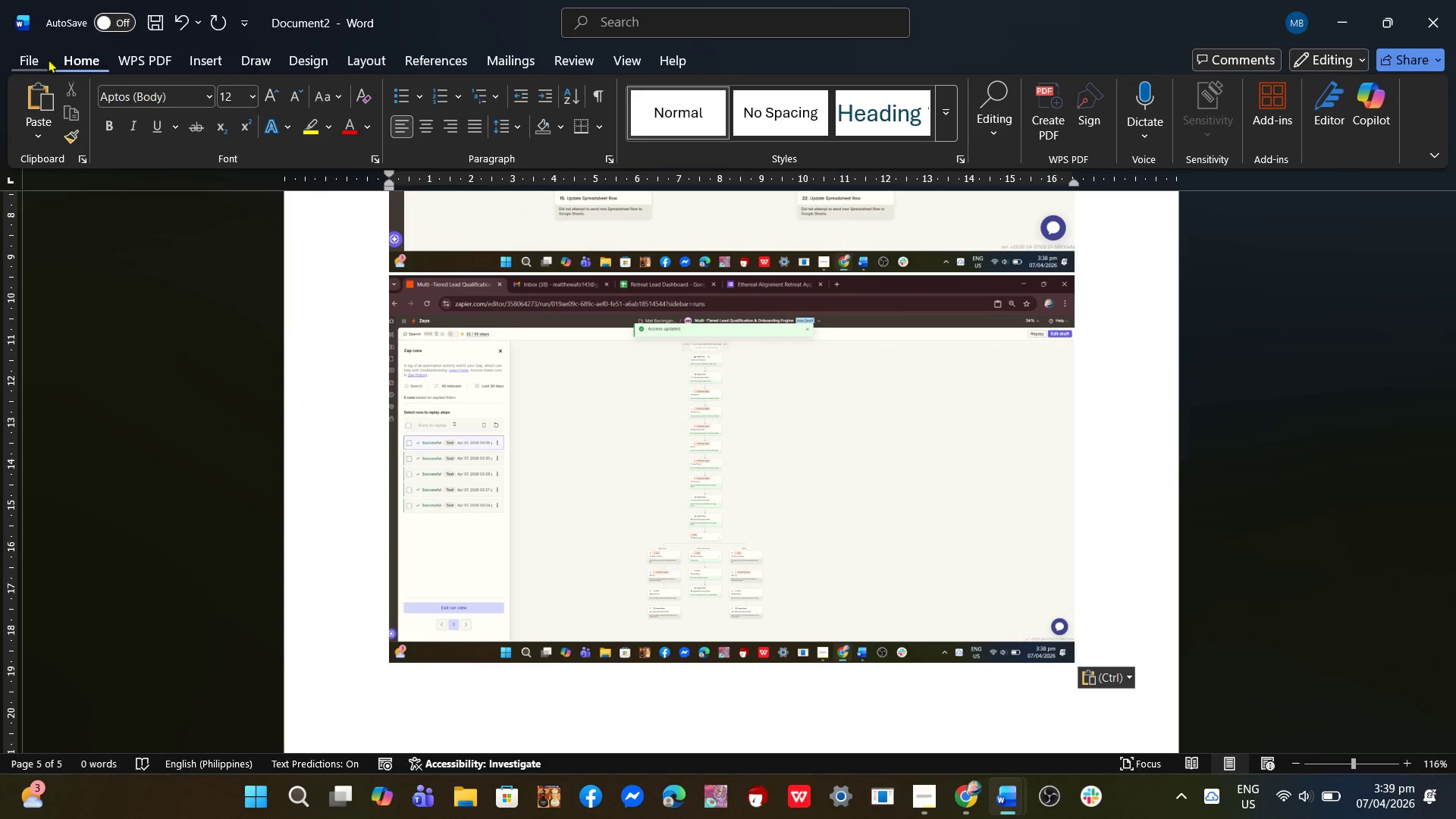 
left_click([39, 56])
 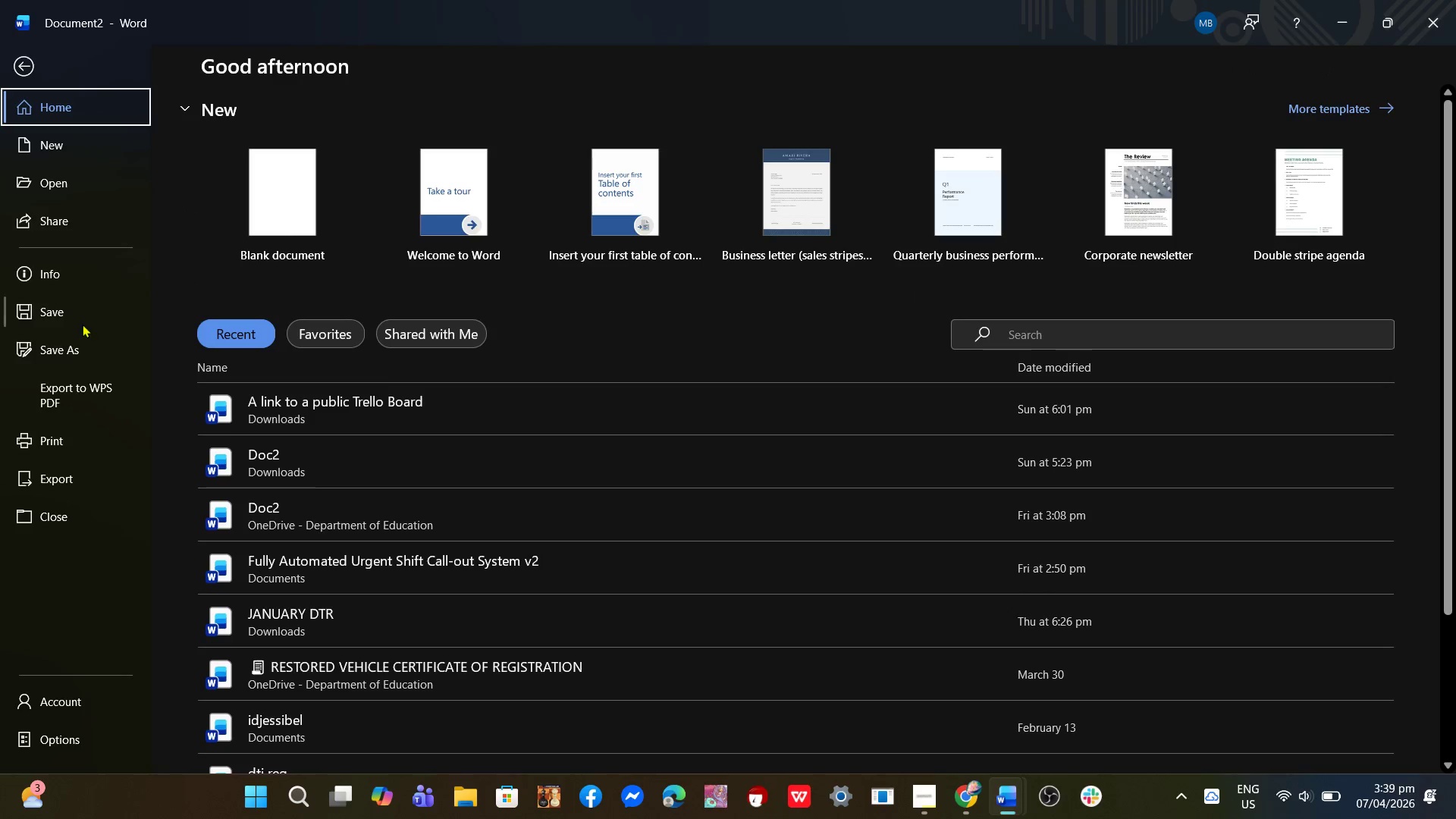 
left_click([78, 341])
 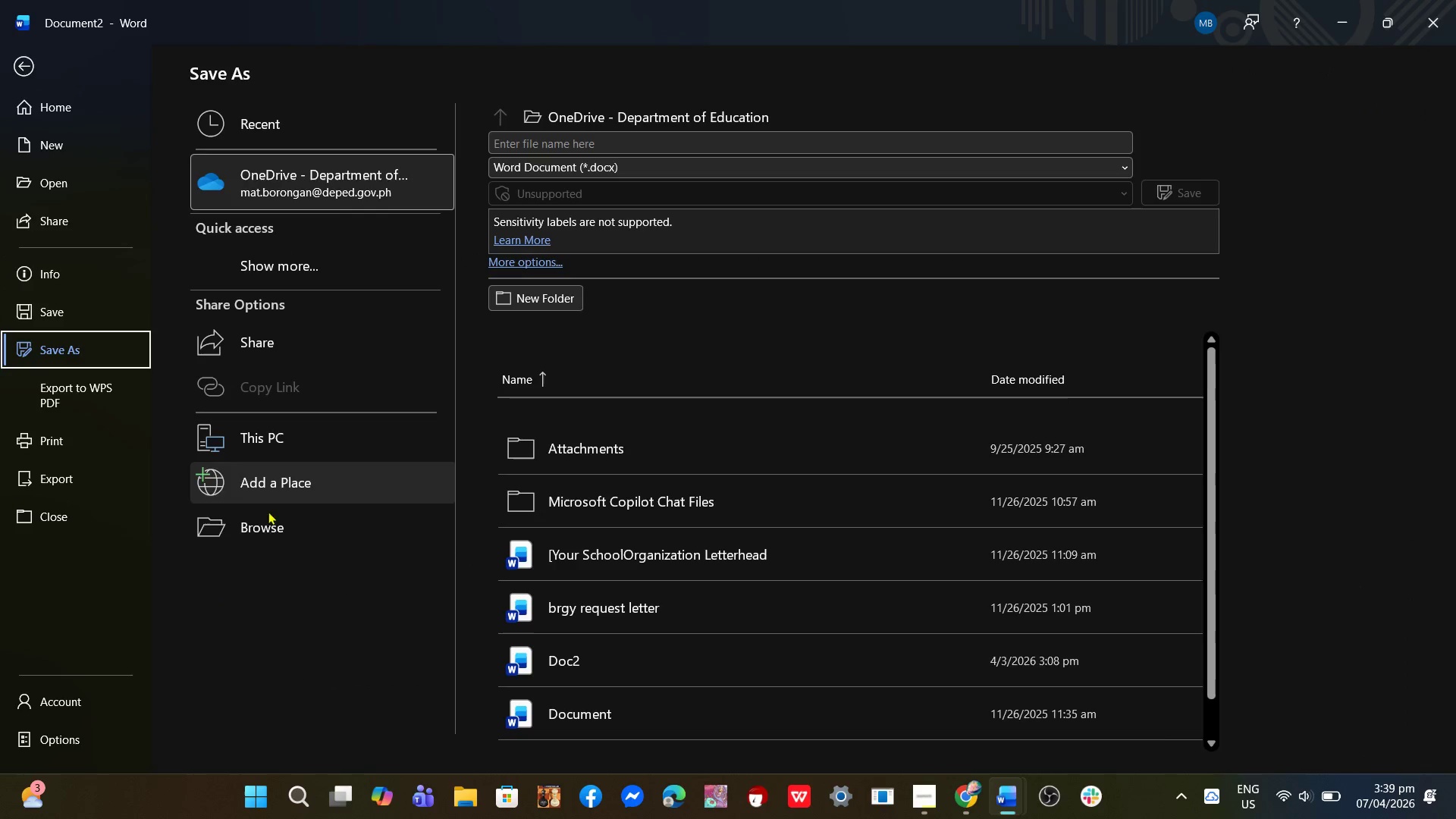 
left_click([265, 528])
 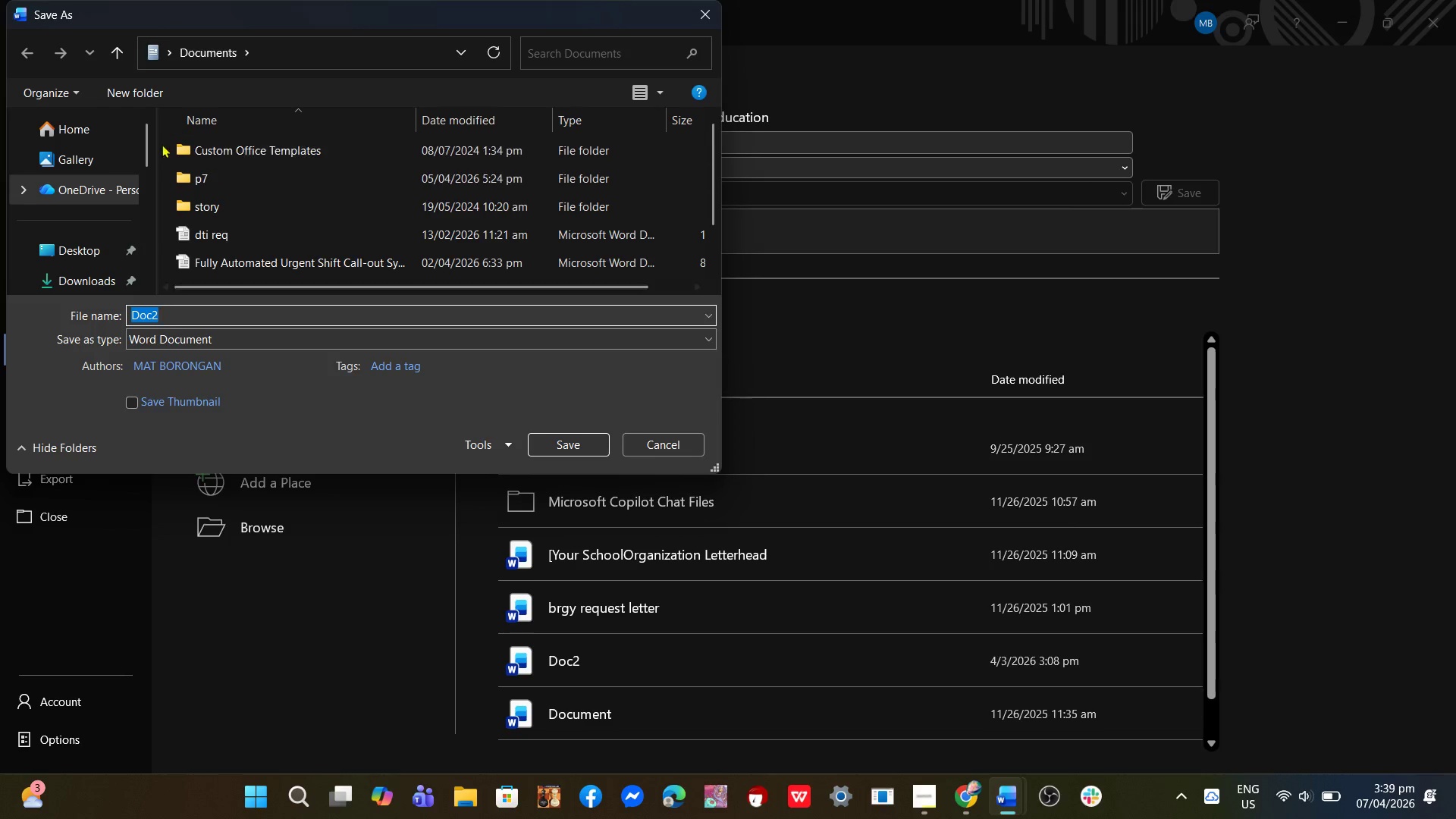 
scroll: coordinate [82, 243], scroll_direction: down, amount: 1.0
 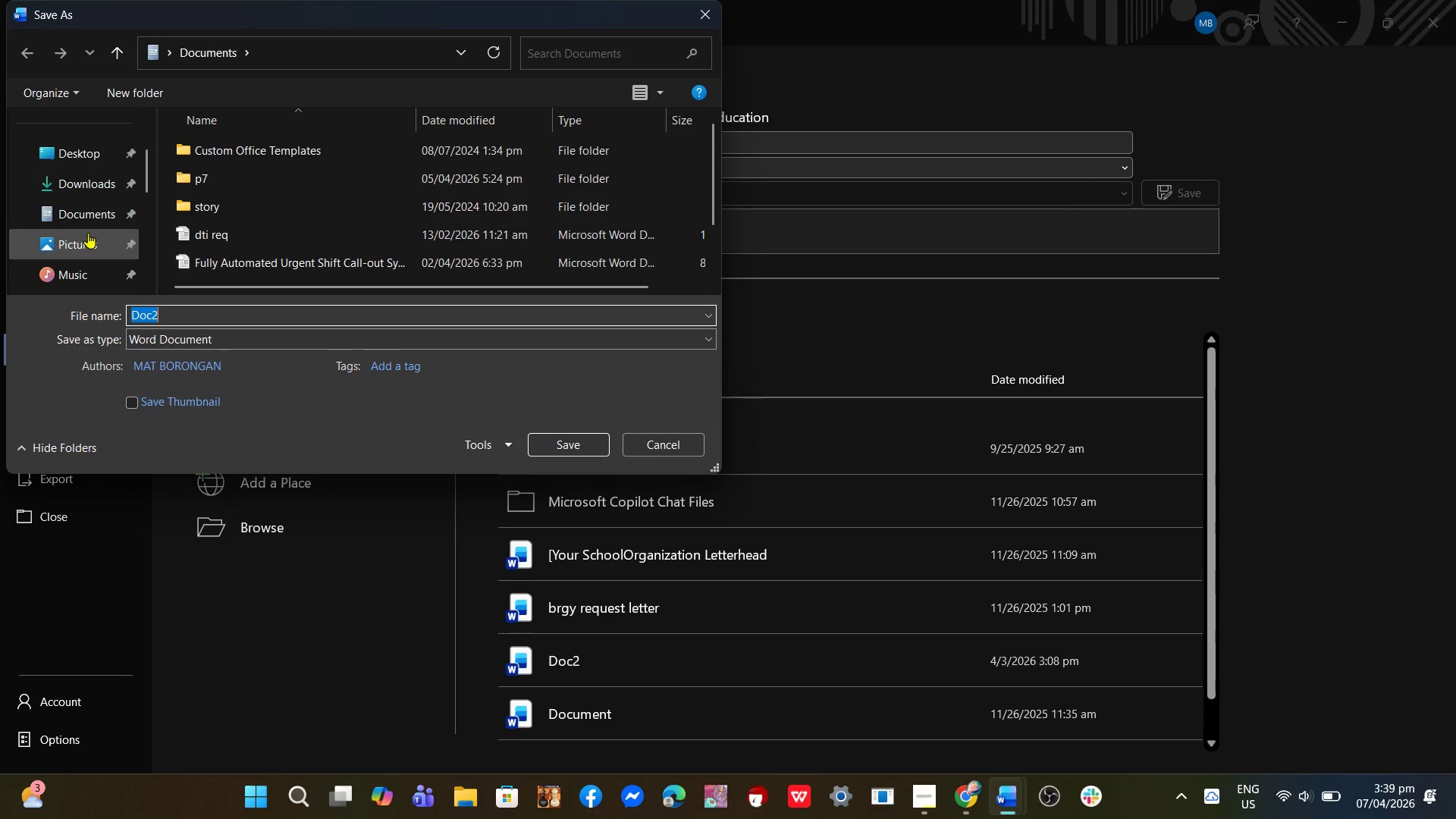 
left_click([88, 233])
 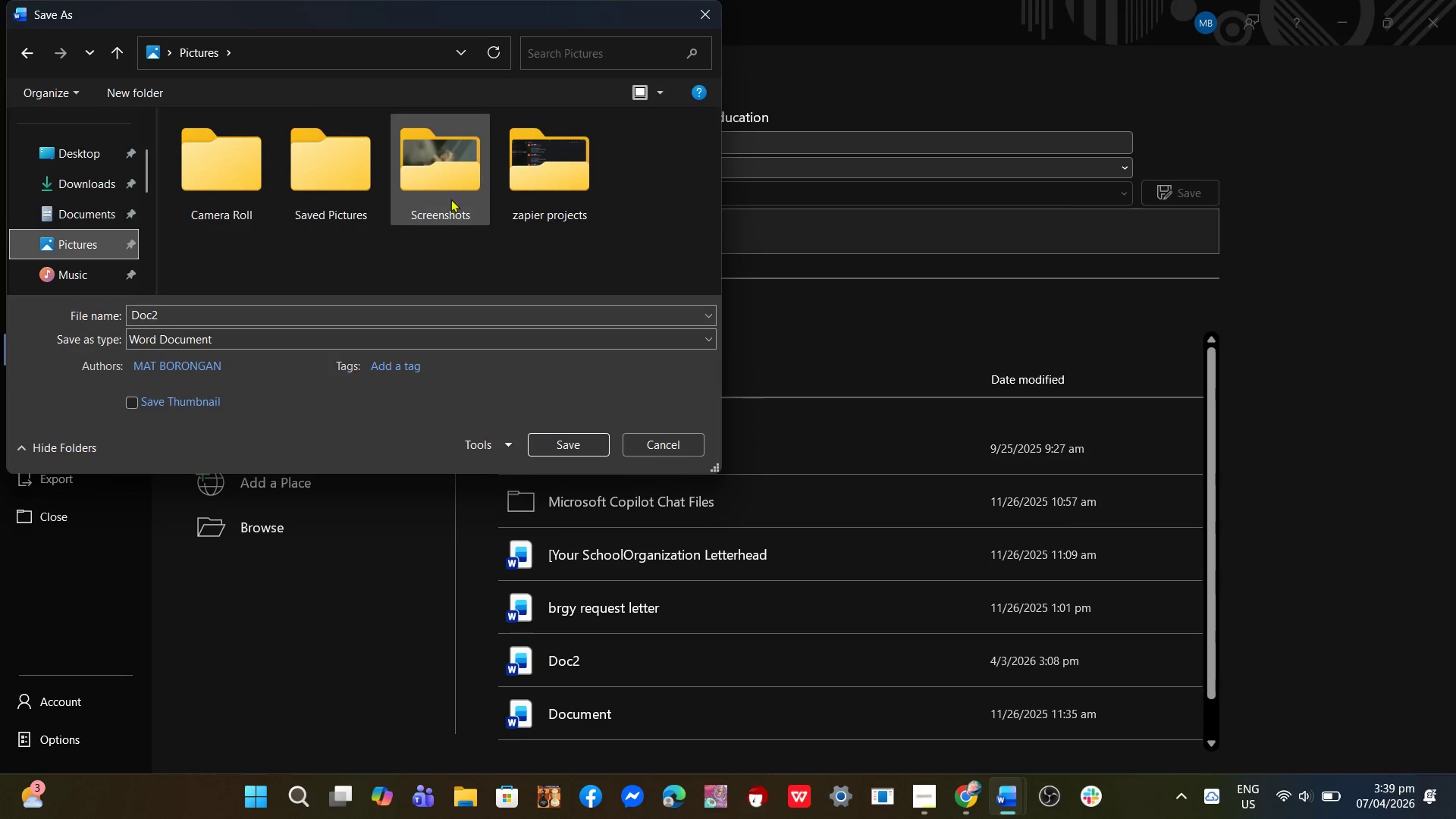 
double_click([552, 203])
 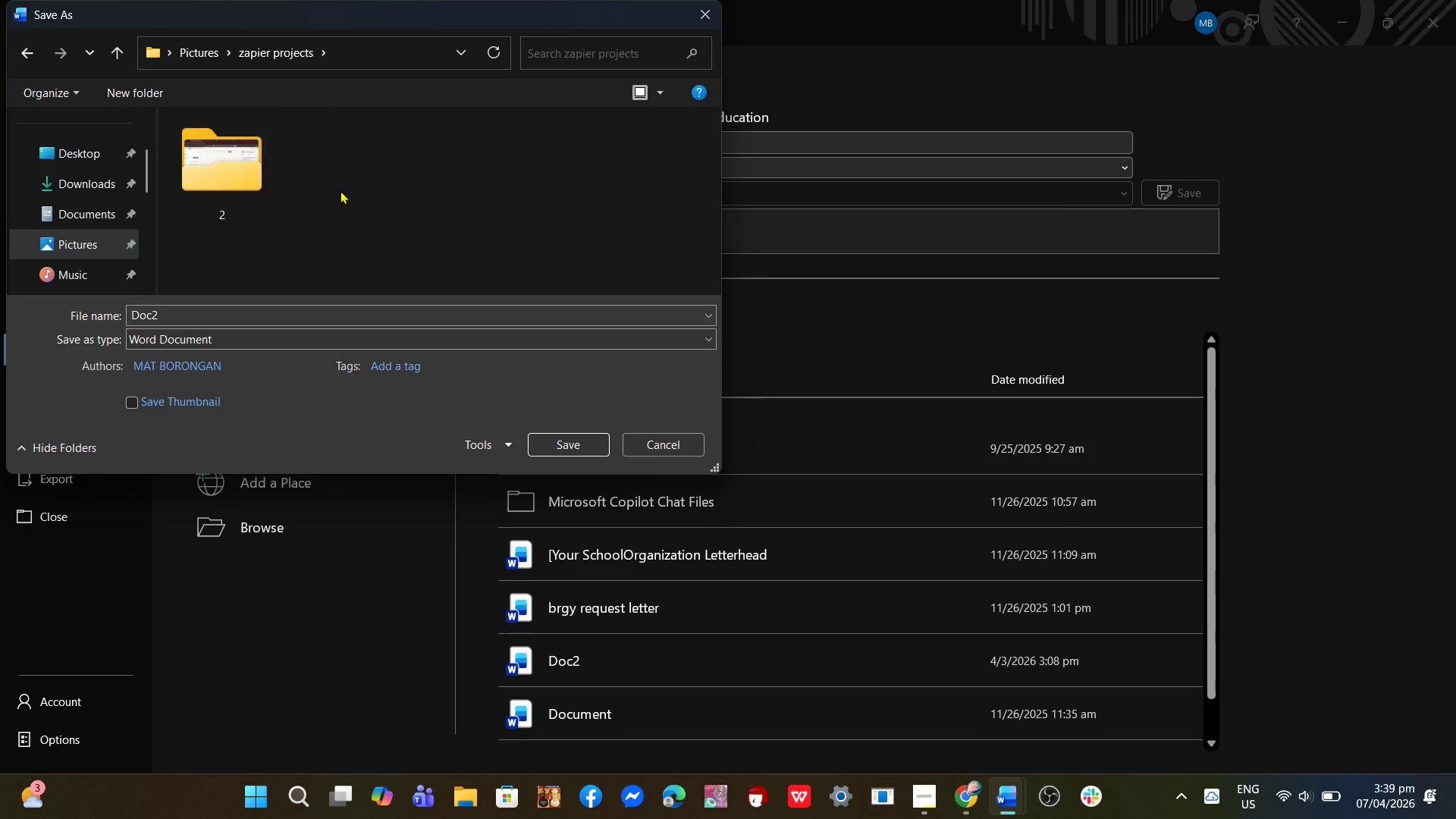 
right_click([402, 196])
 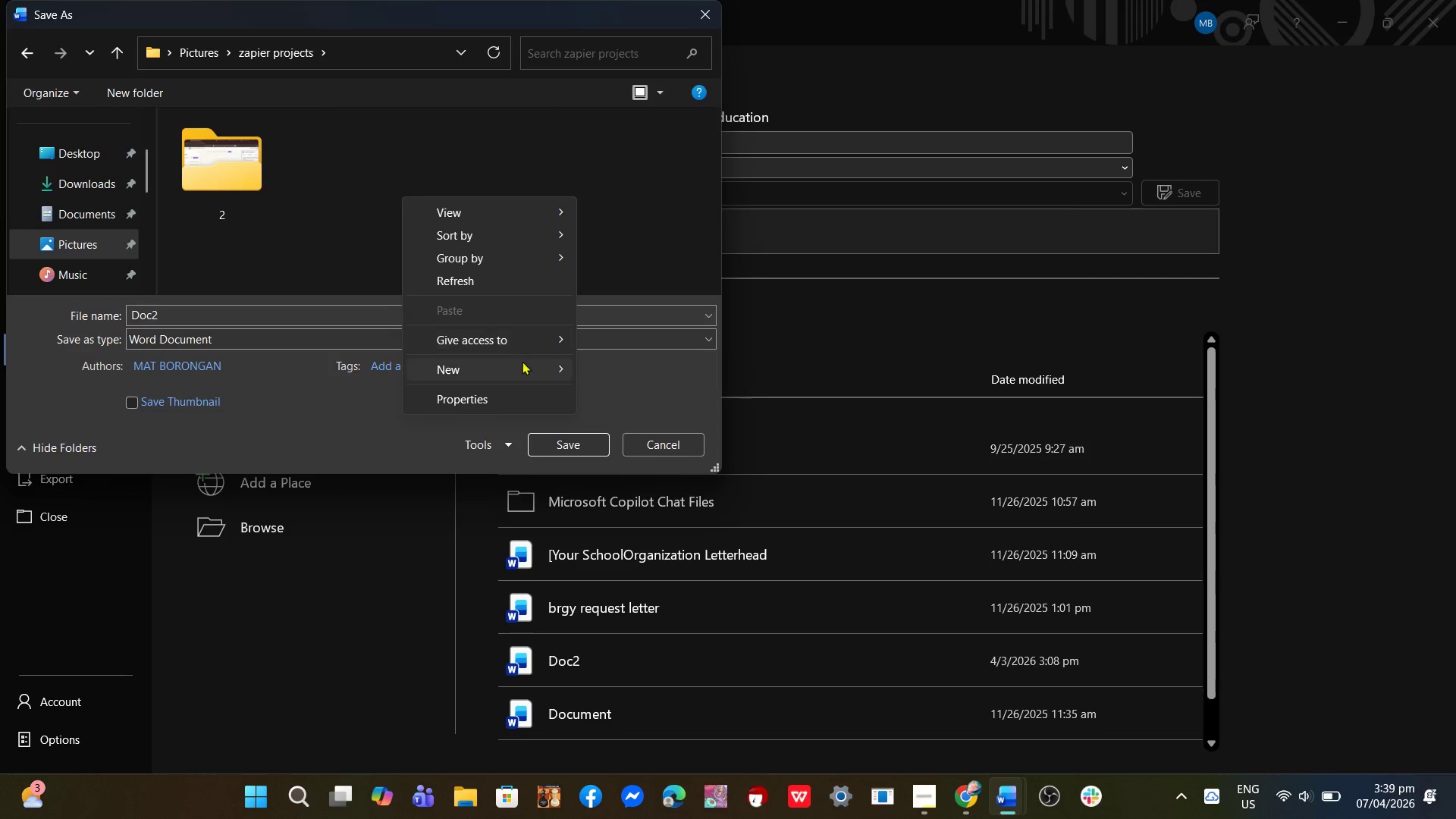 
left_click([540, 376])
 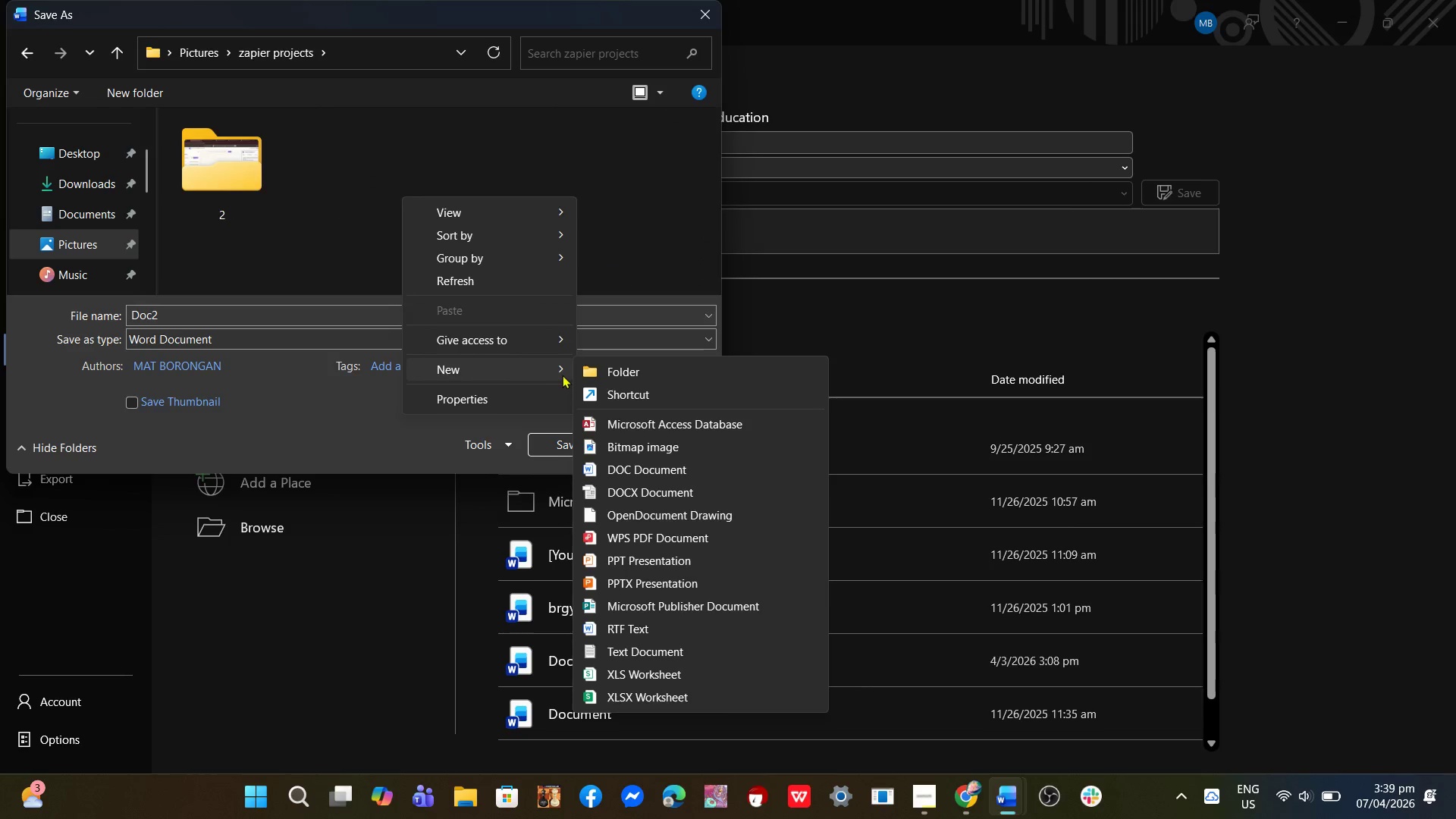 
left_click([614, 375])
 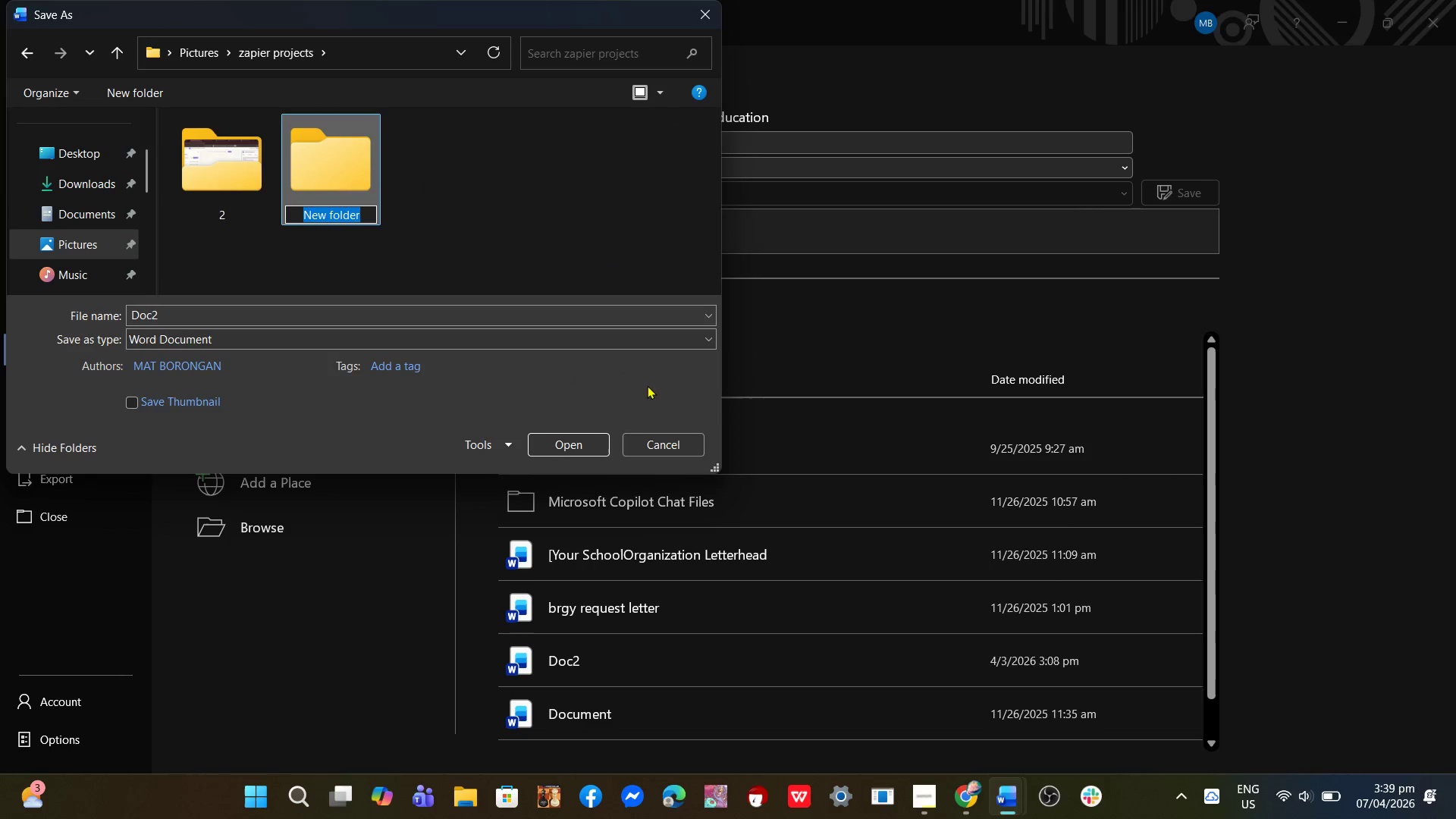 
type(por)
key(Backspace)
key(Backspace)
type(roject 12)
 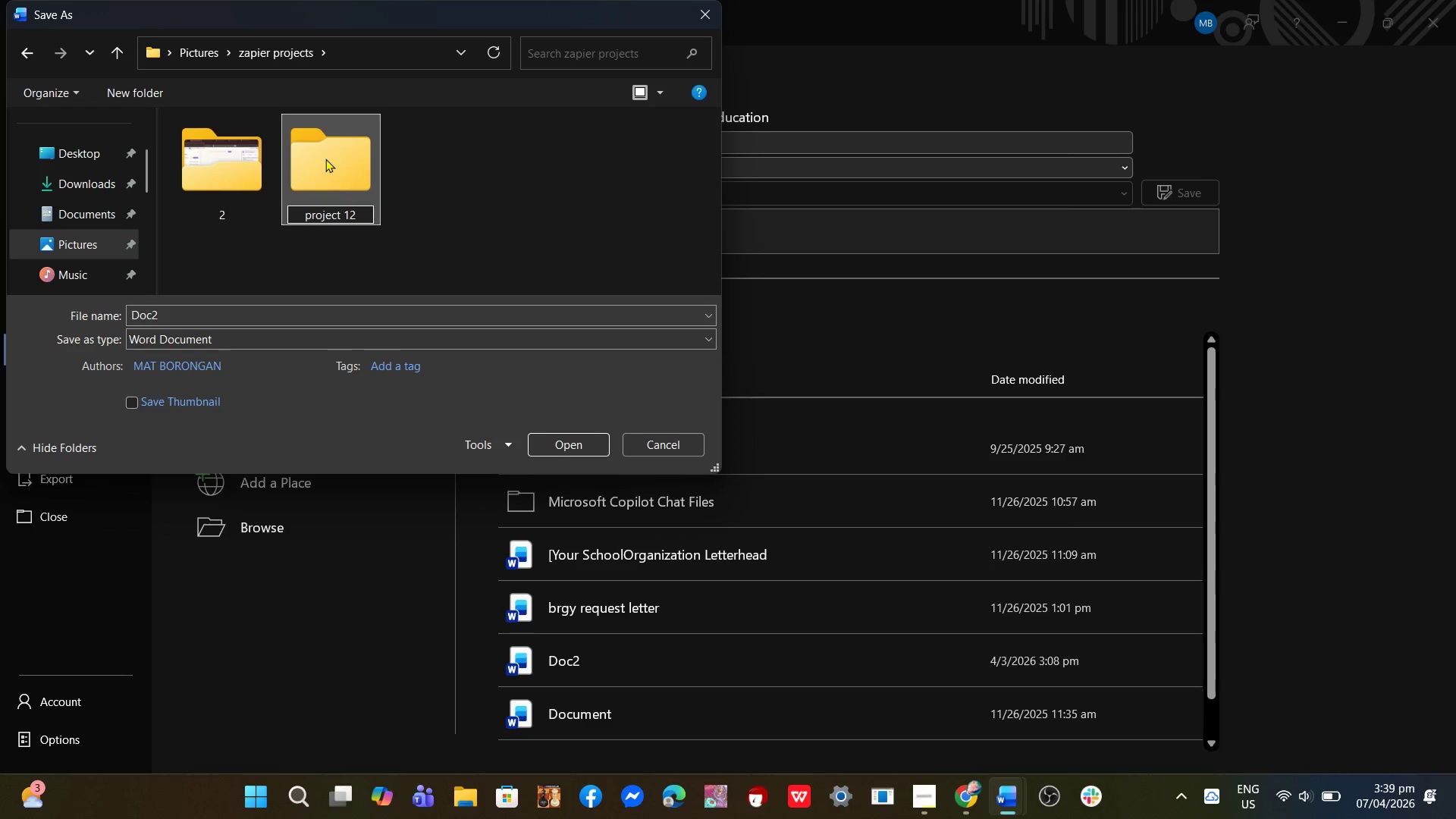 
double_click([325, 158])
 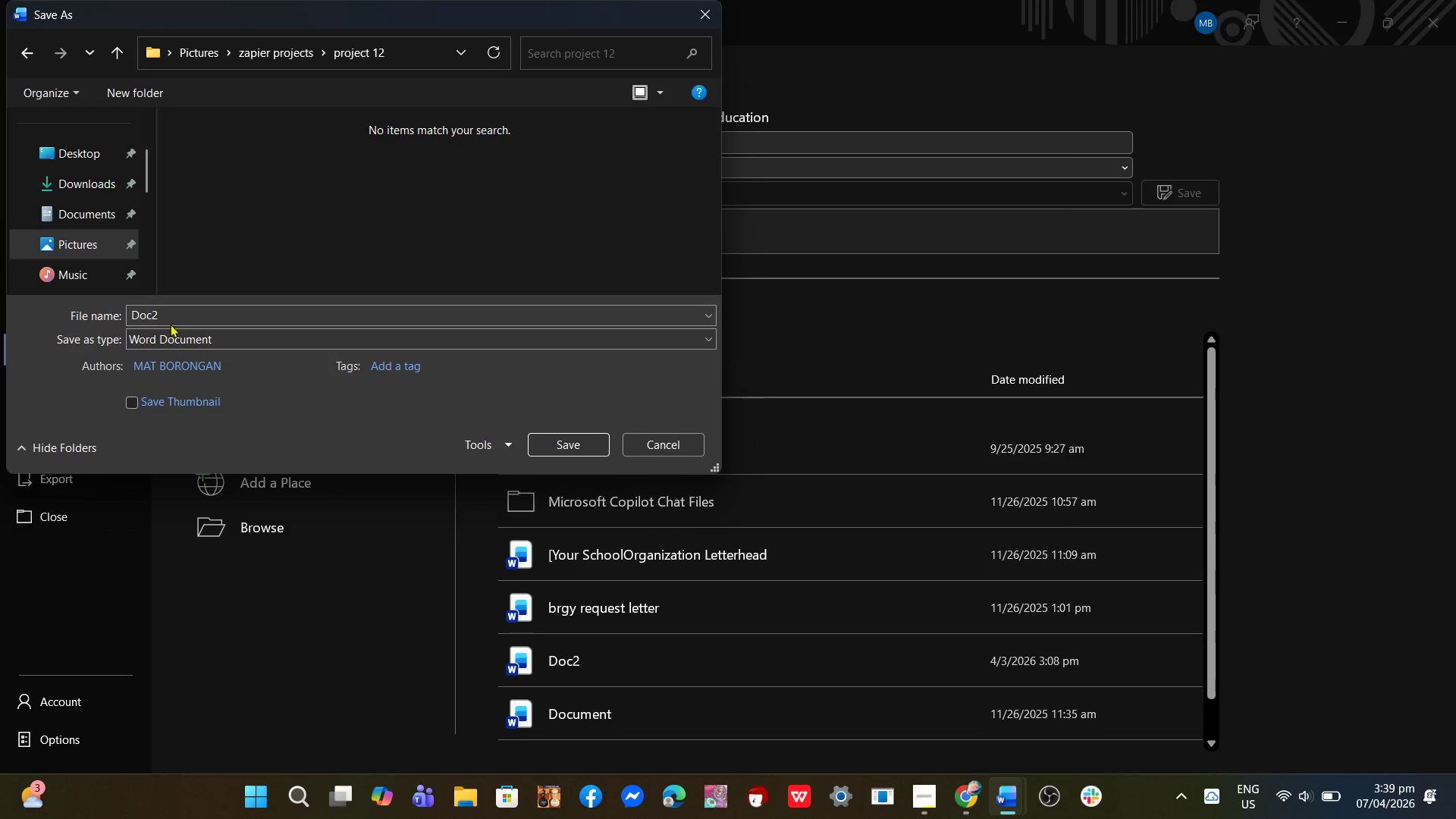 
left_click([168, 325])
 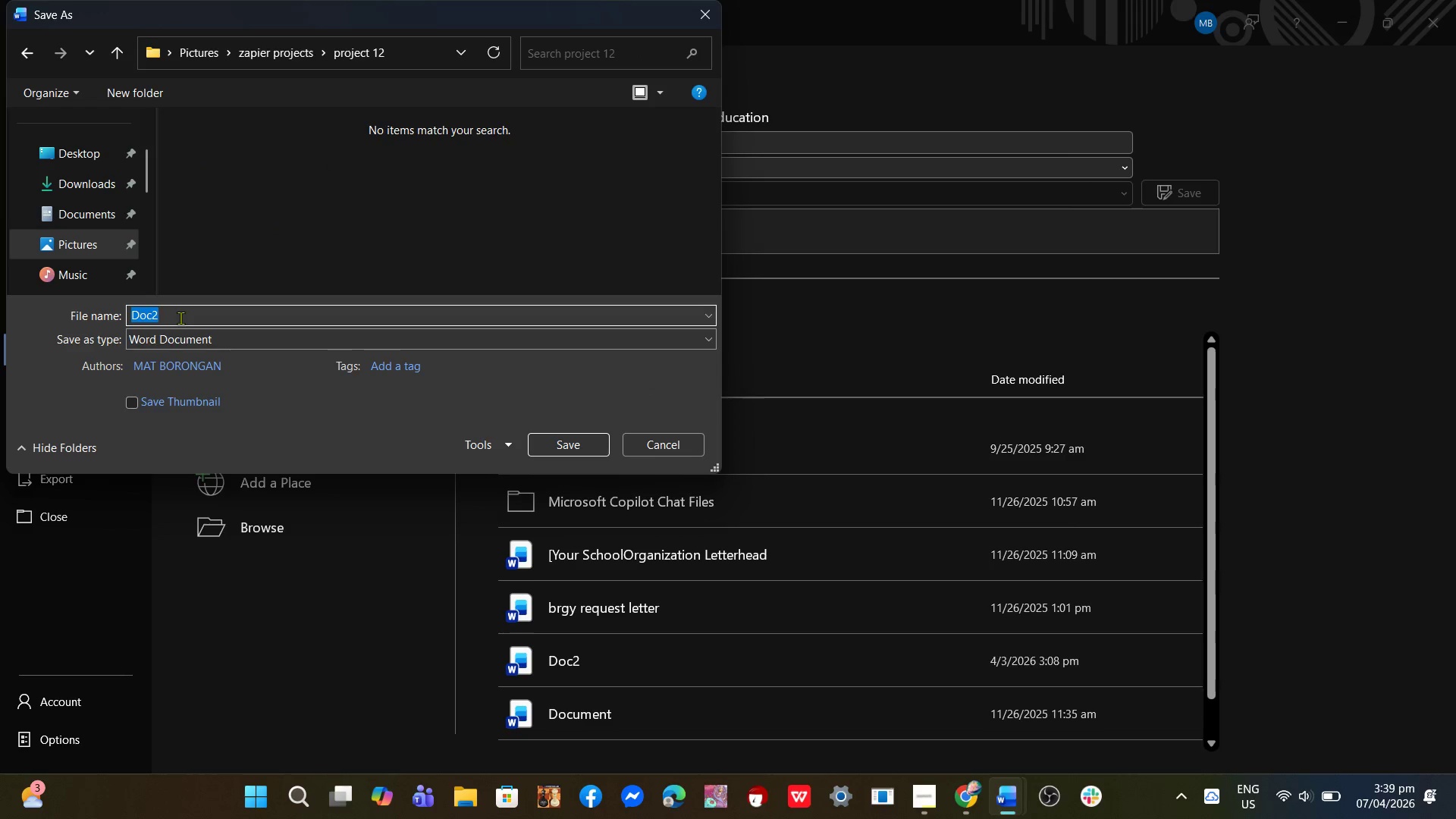 
key(Backspace)